 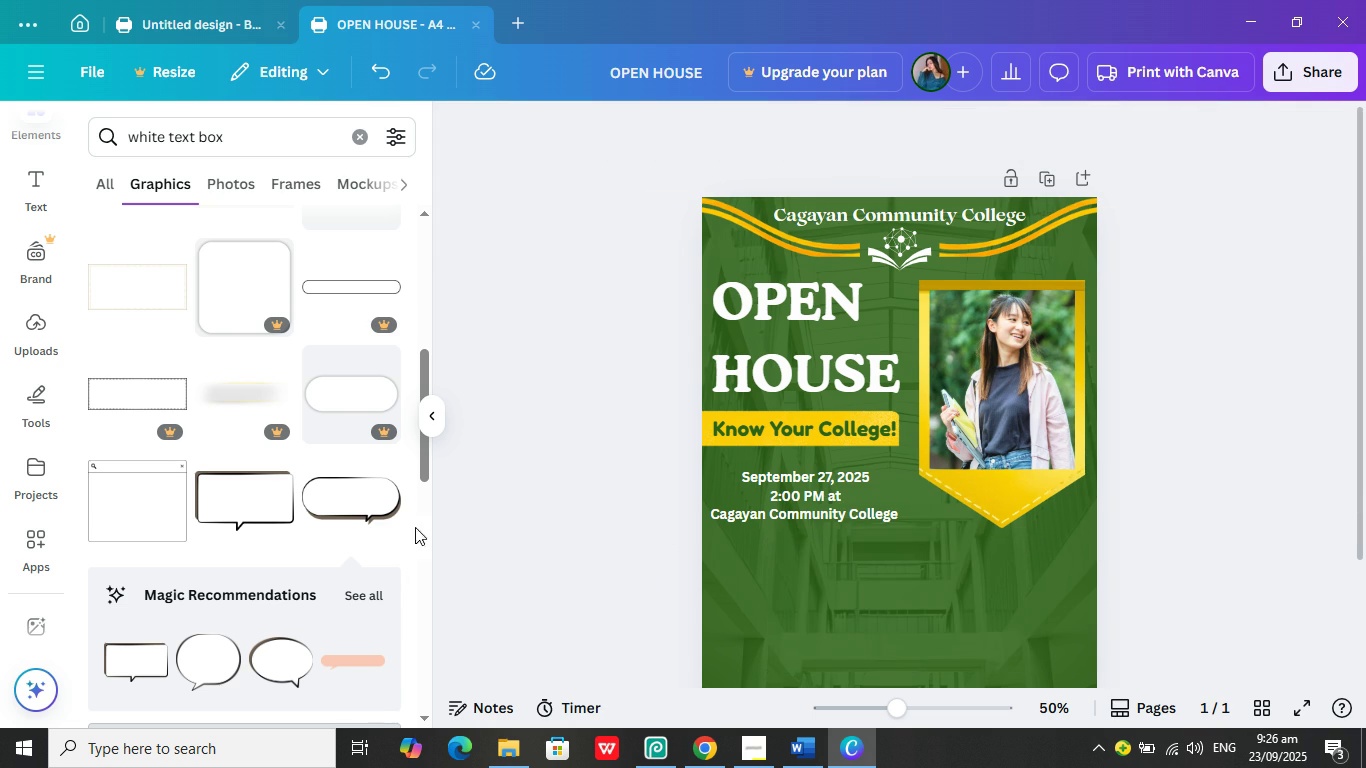 
scroll: coordinate [226, 413], scroll_direction: down, amount: 9.0
 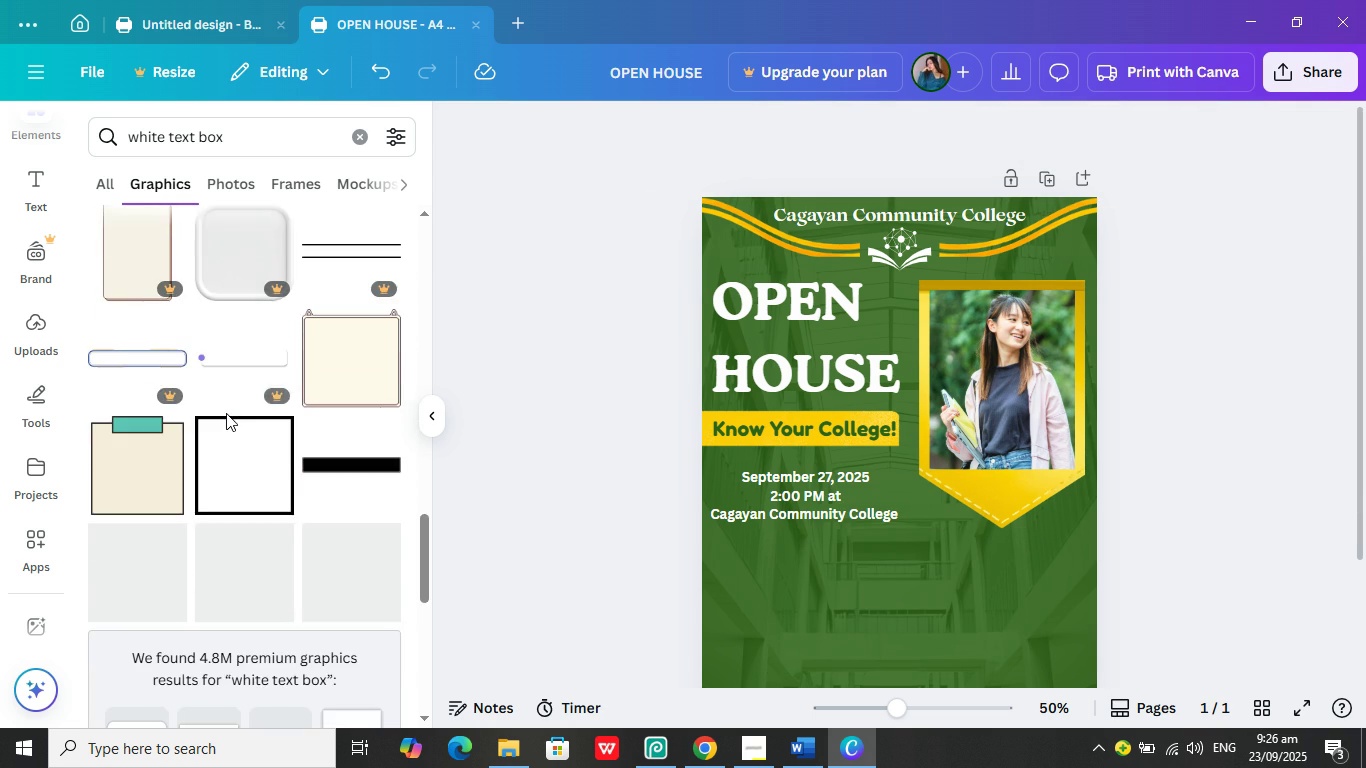 
scroll: coordinate [231, 415], scroll_direction: down, amount: 17.0
 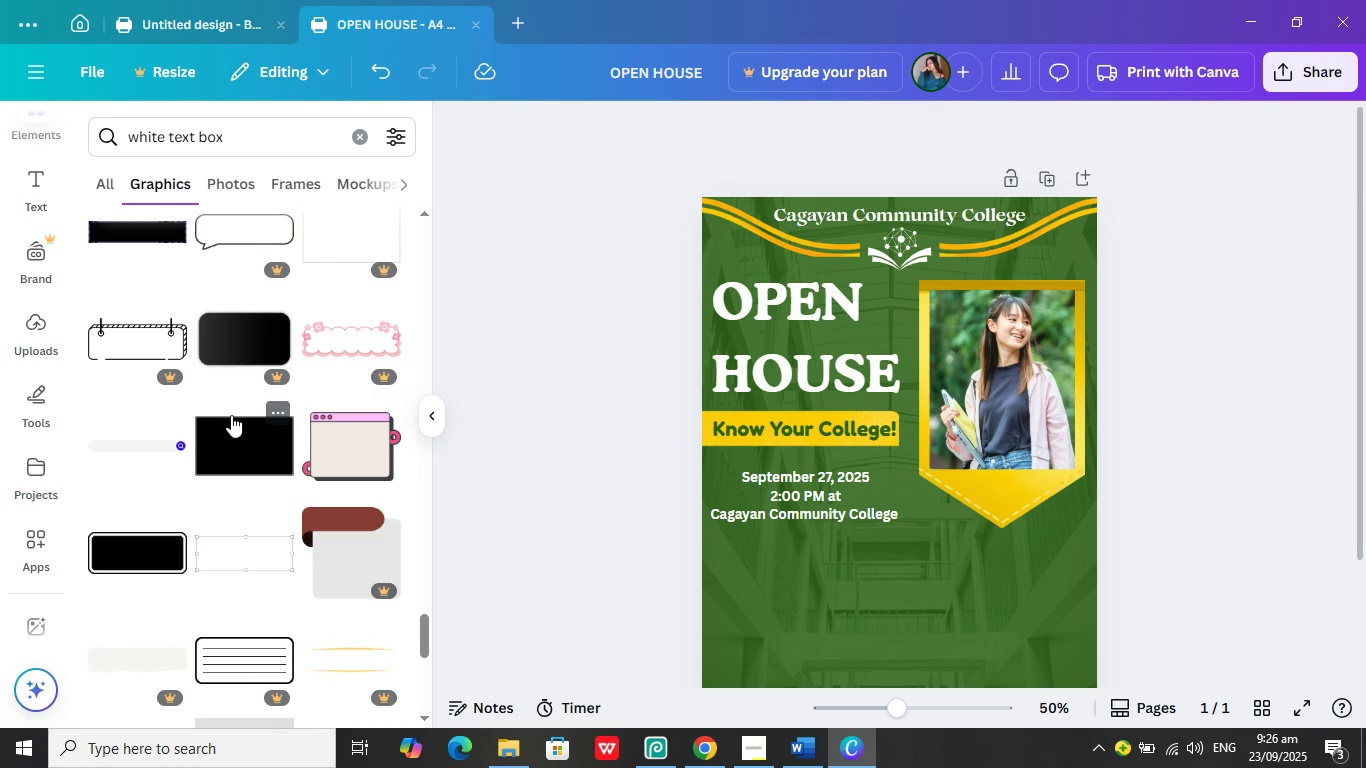 
scroll: coordinate [234, 422], scroll_direction: down, amount: 10.0
 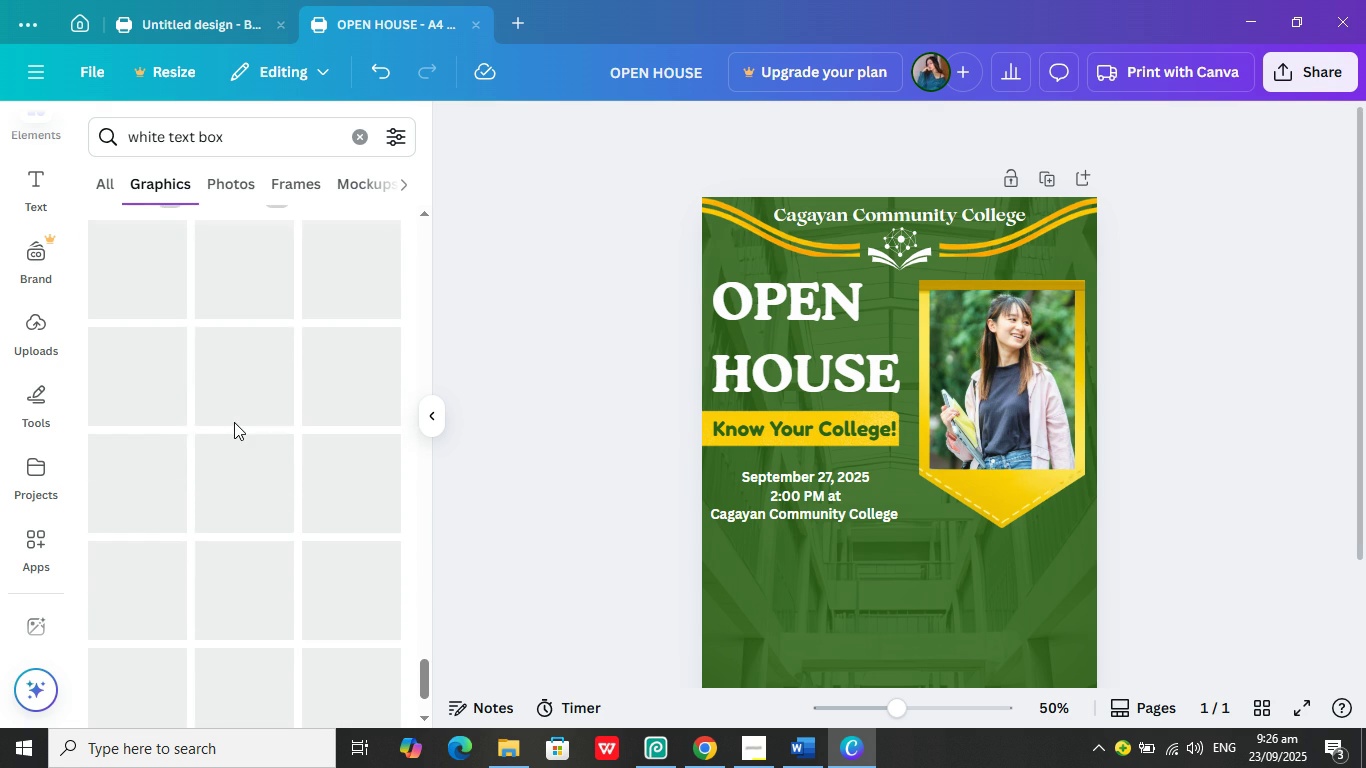 
scroll: coordinate [234, 423], scroll_direction: up, amount: 66.0
 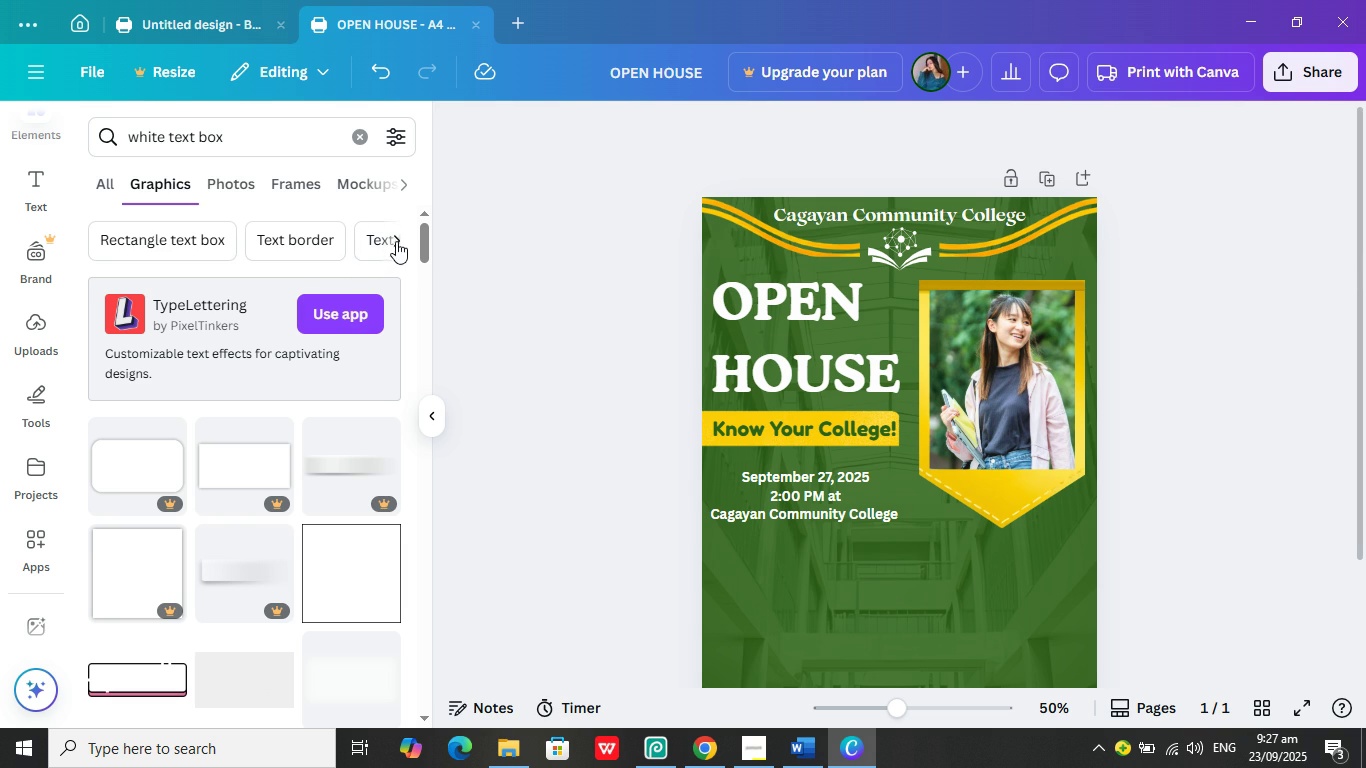 
left_click([396, 235])
 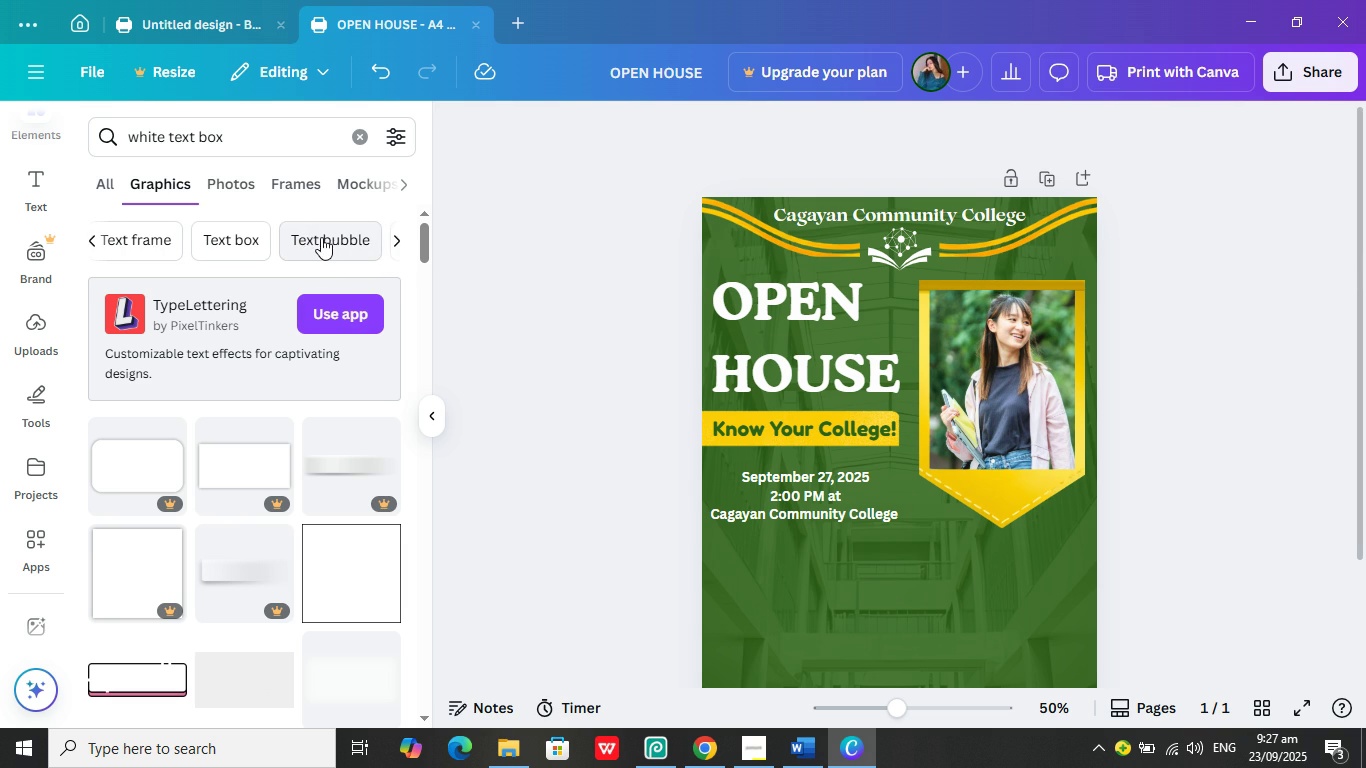 
left_click([328, 237])
 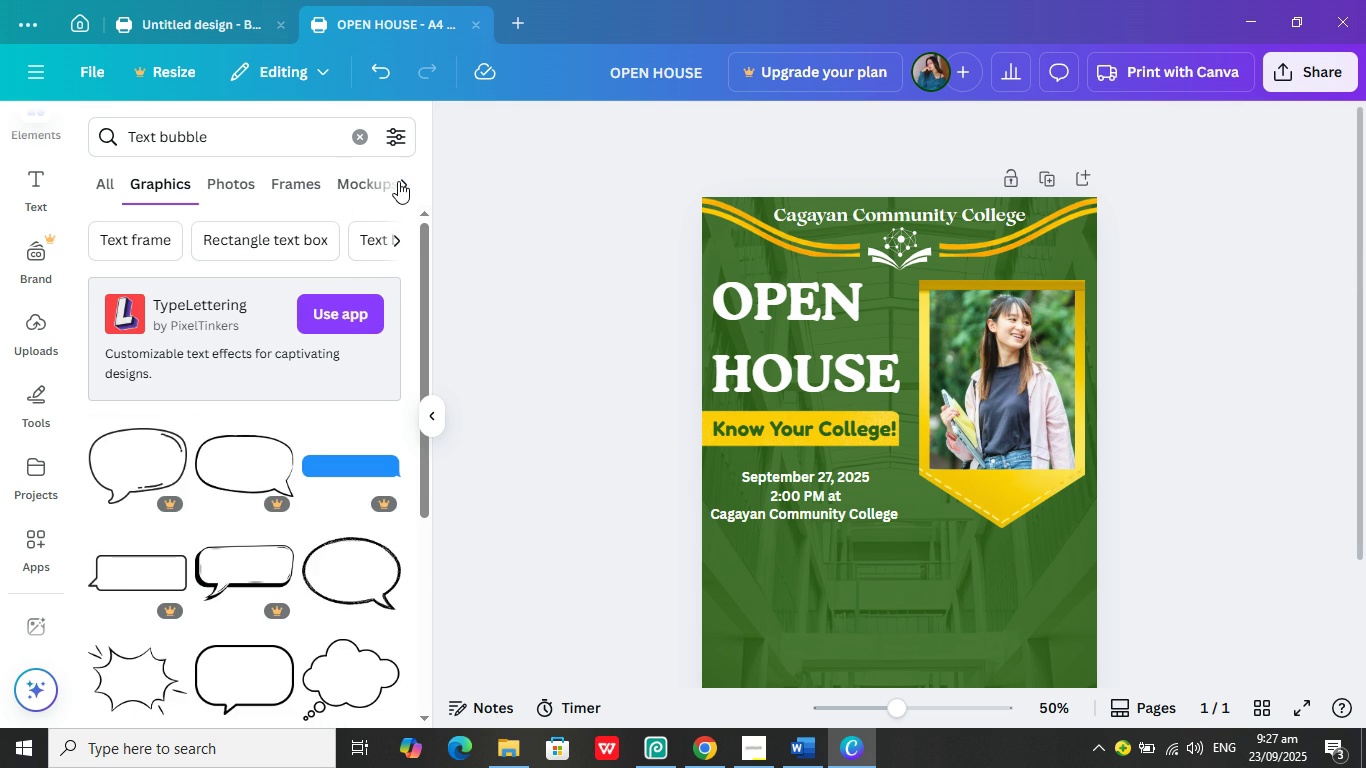 
scroll: coordinate [257, 511], scroll_direction: down, amount: 2.0
 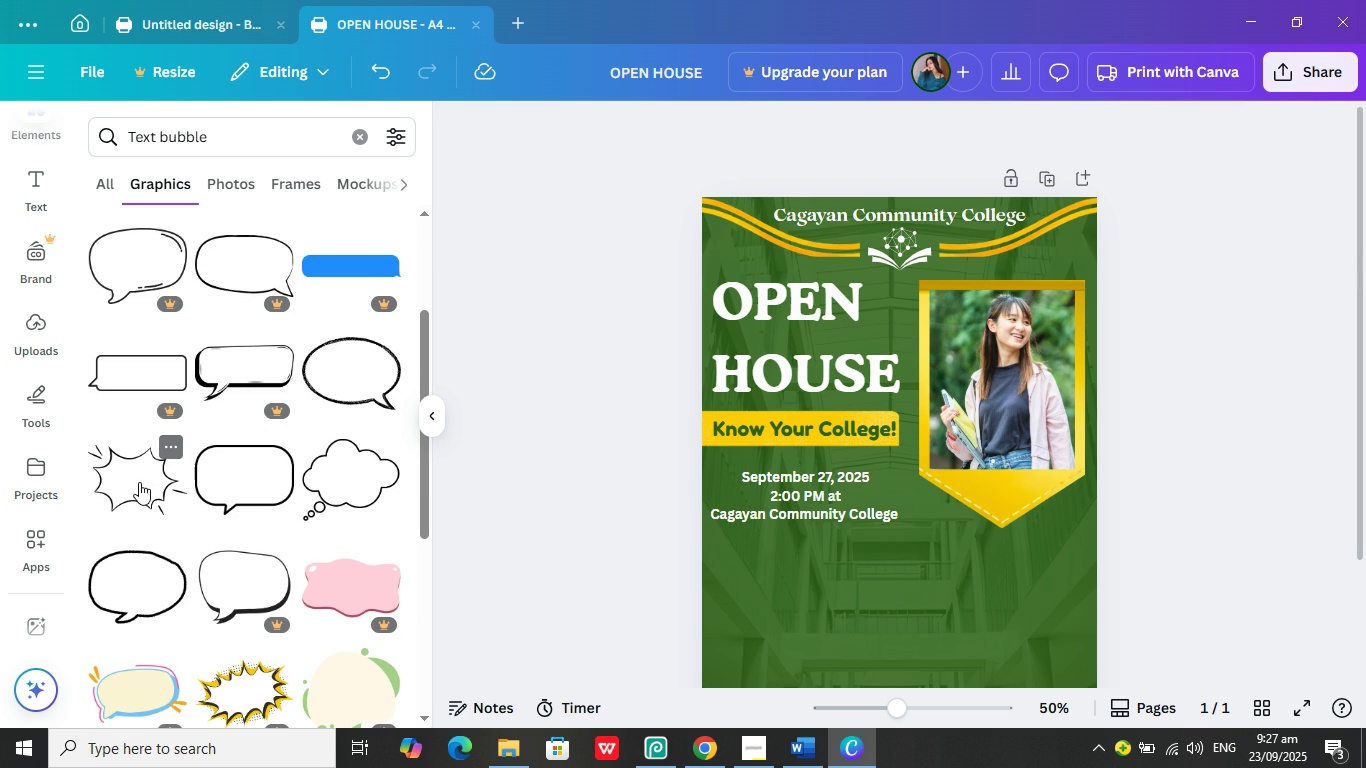 
left_click([139, 482])
 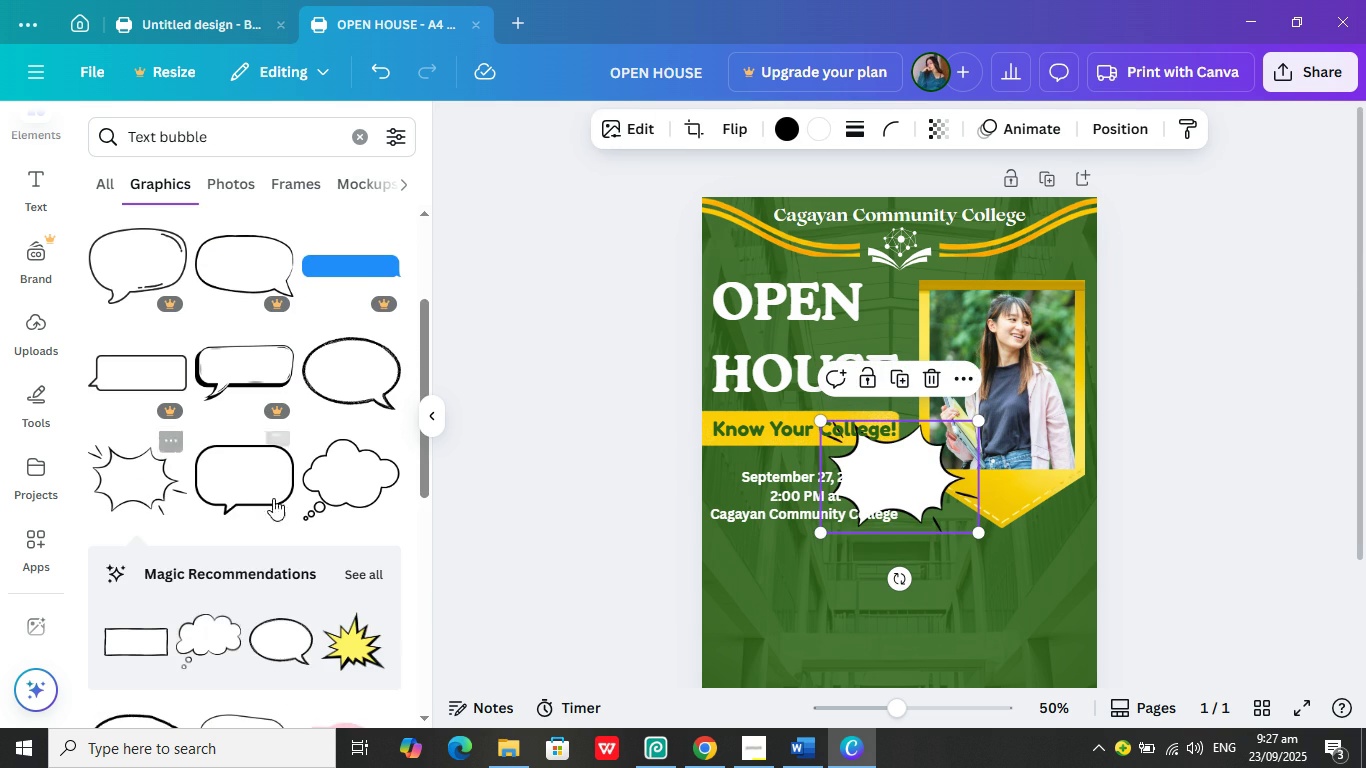 
scroll: coordinate [335, 557], scroll_direction: down, amount: 9.0
 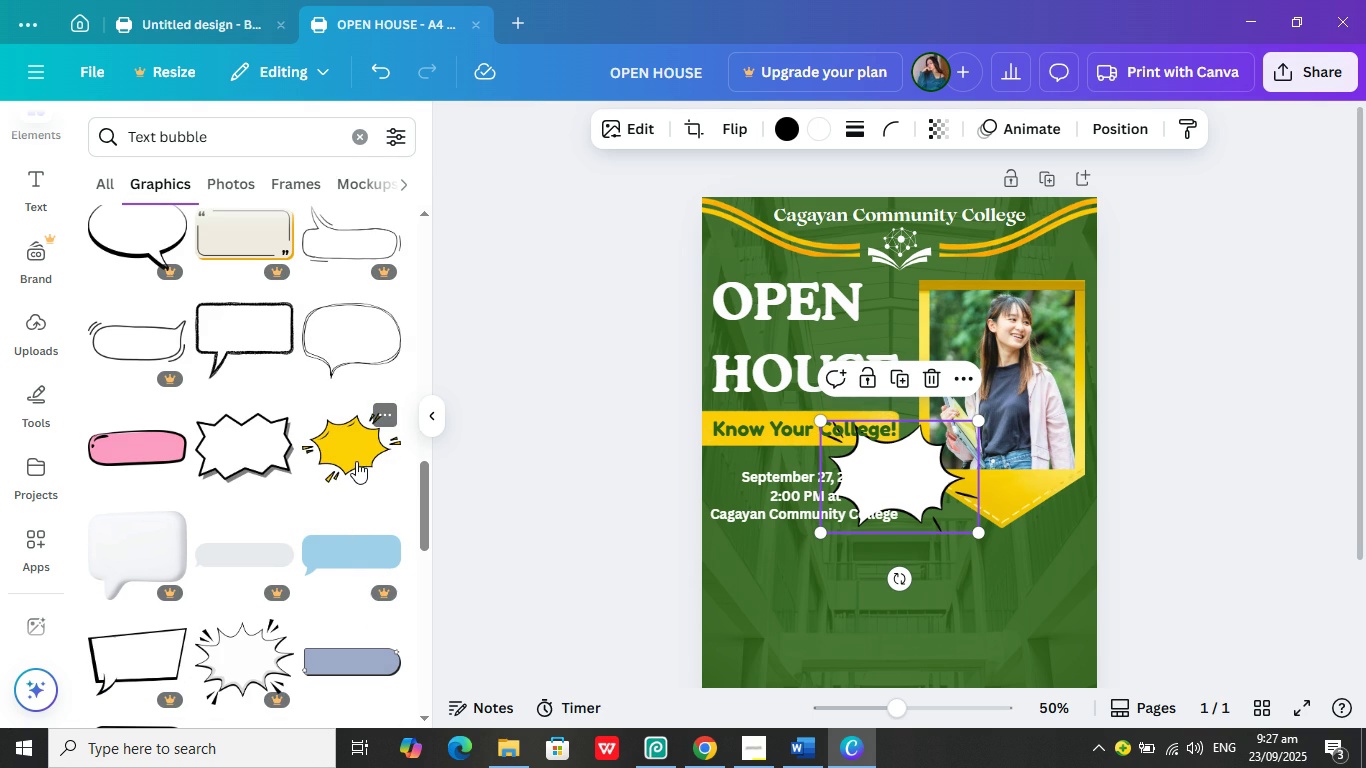 
left_click([356, 461])